 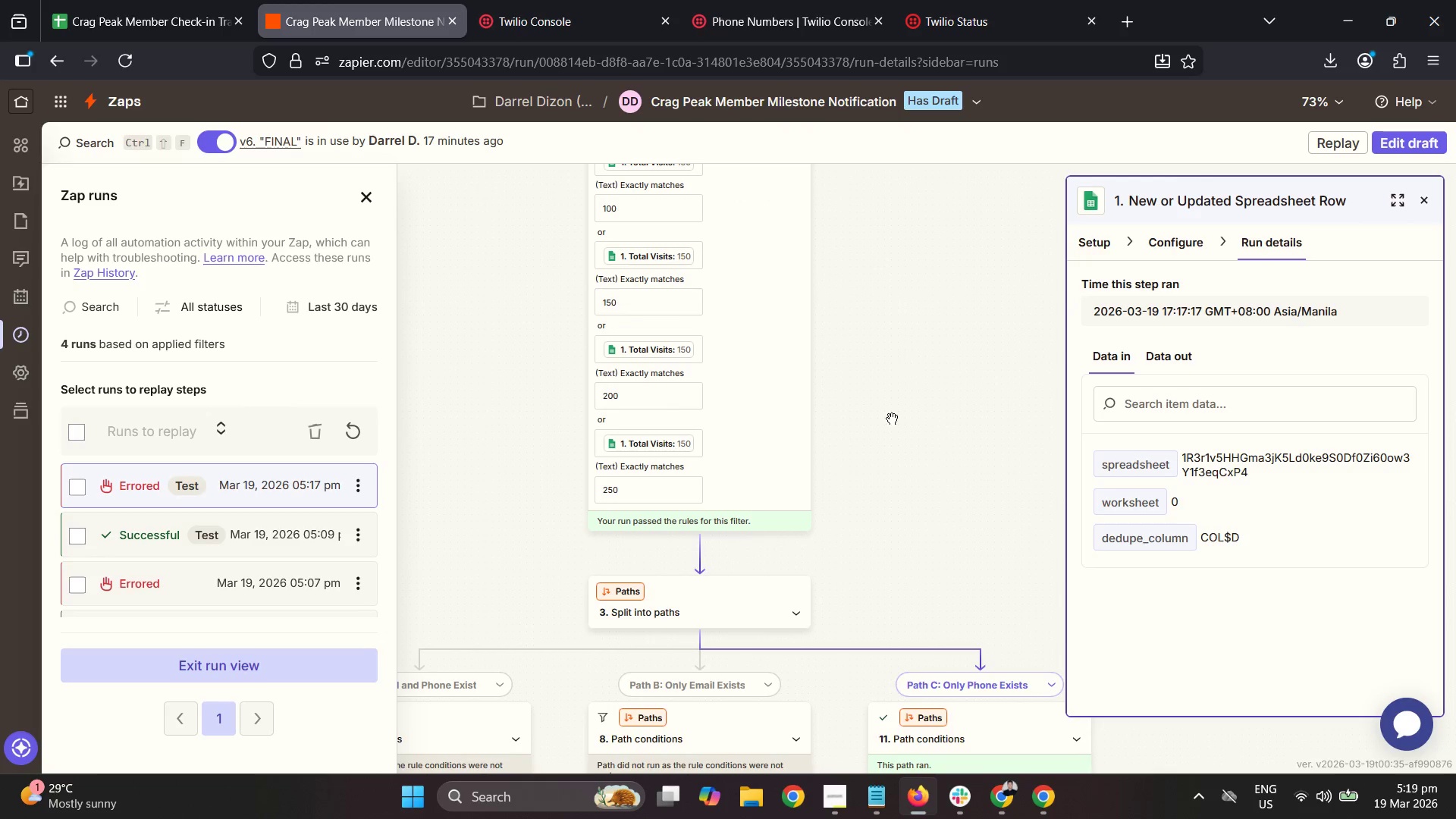 
left_click_drag(start_coordinate=[883, 444], to_coordinate=[904, 149])
 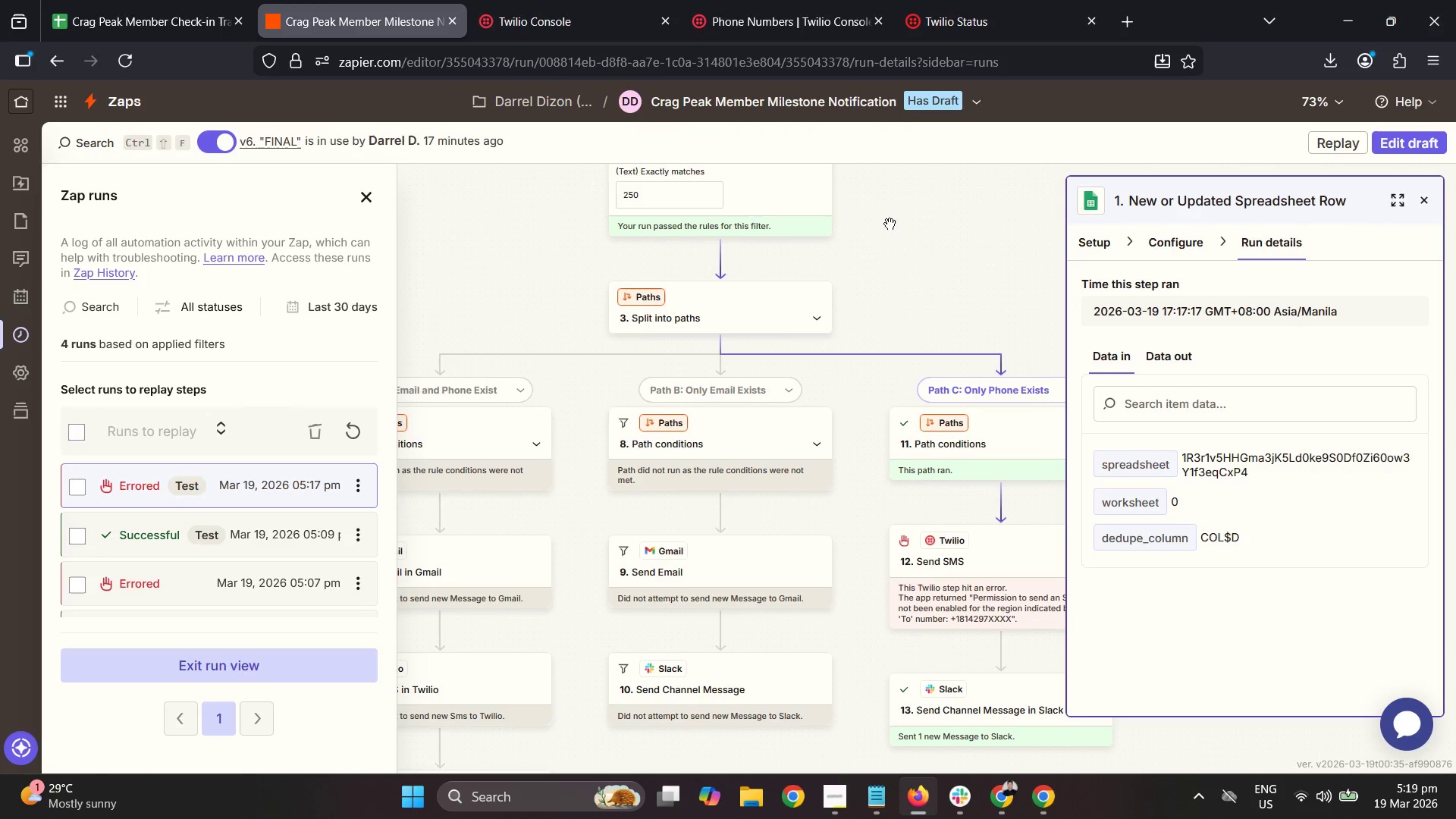 
left_click_drag(start_coordinate=[890, 219], to_coordinate=[893, 240])
 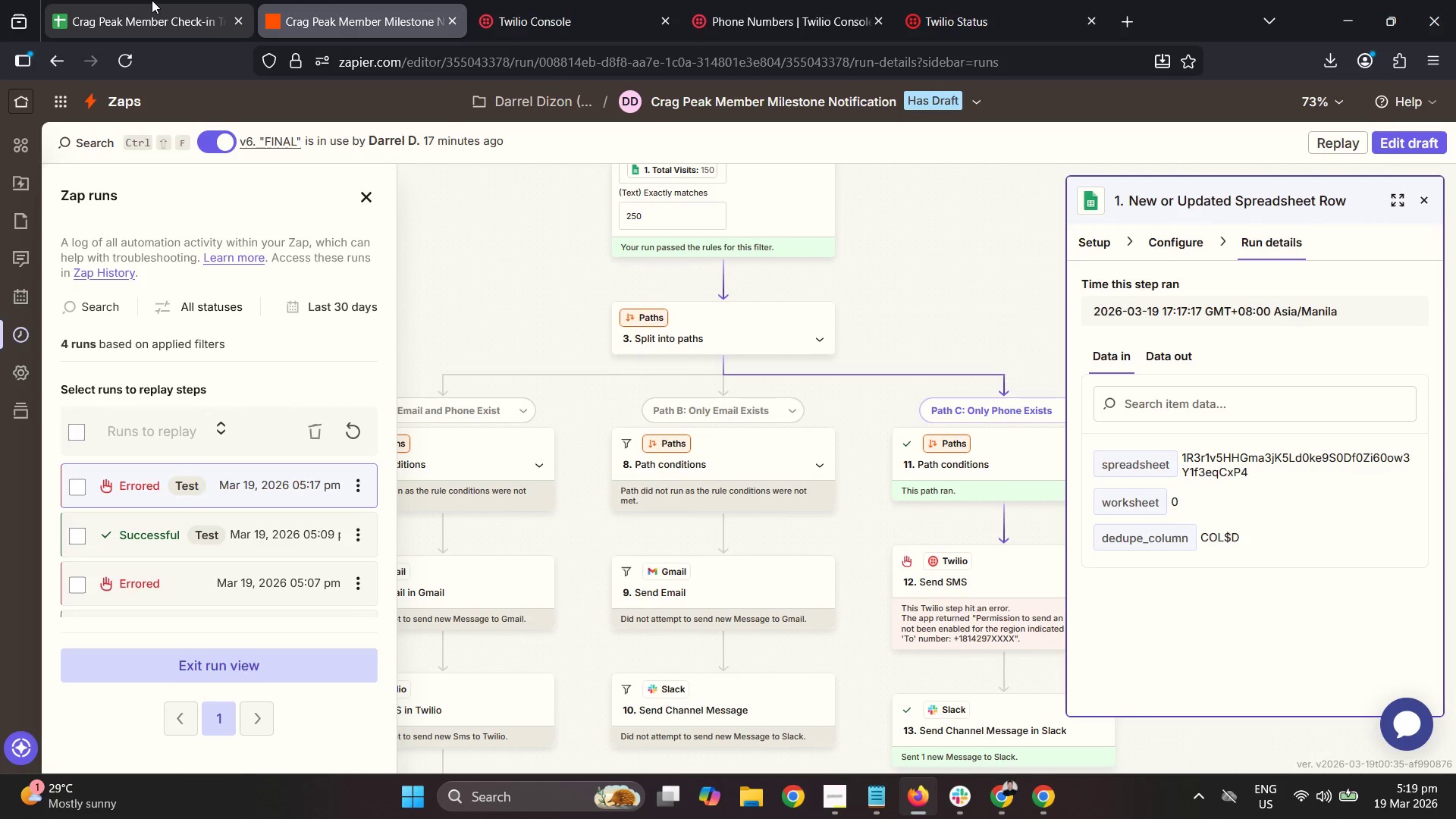 
left_click([151, 0])
 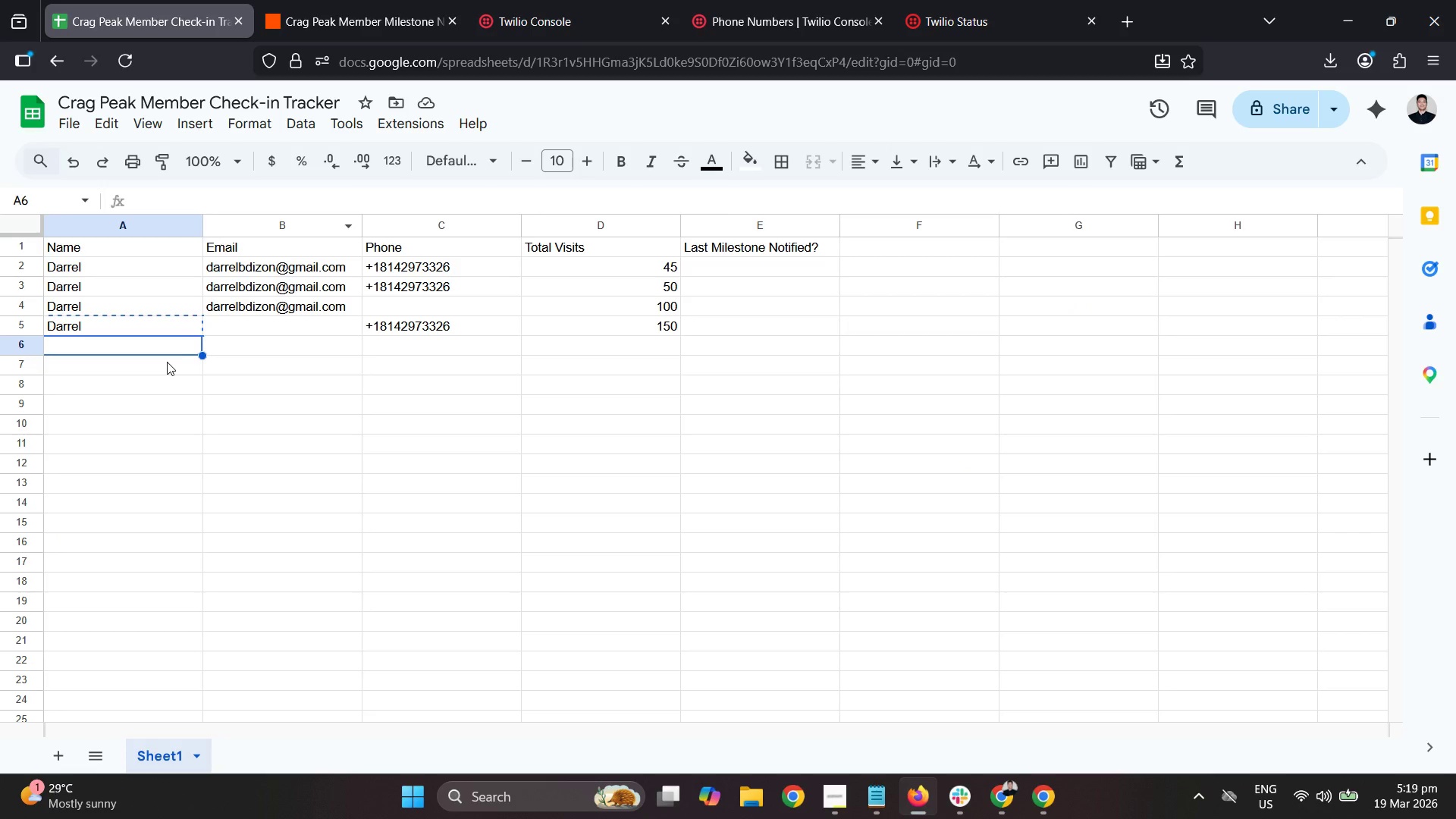 
type(Darrel)
key(Tab)
key(Tab)
key(Tab)
type(200)
key(Tab)
 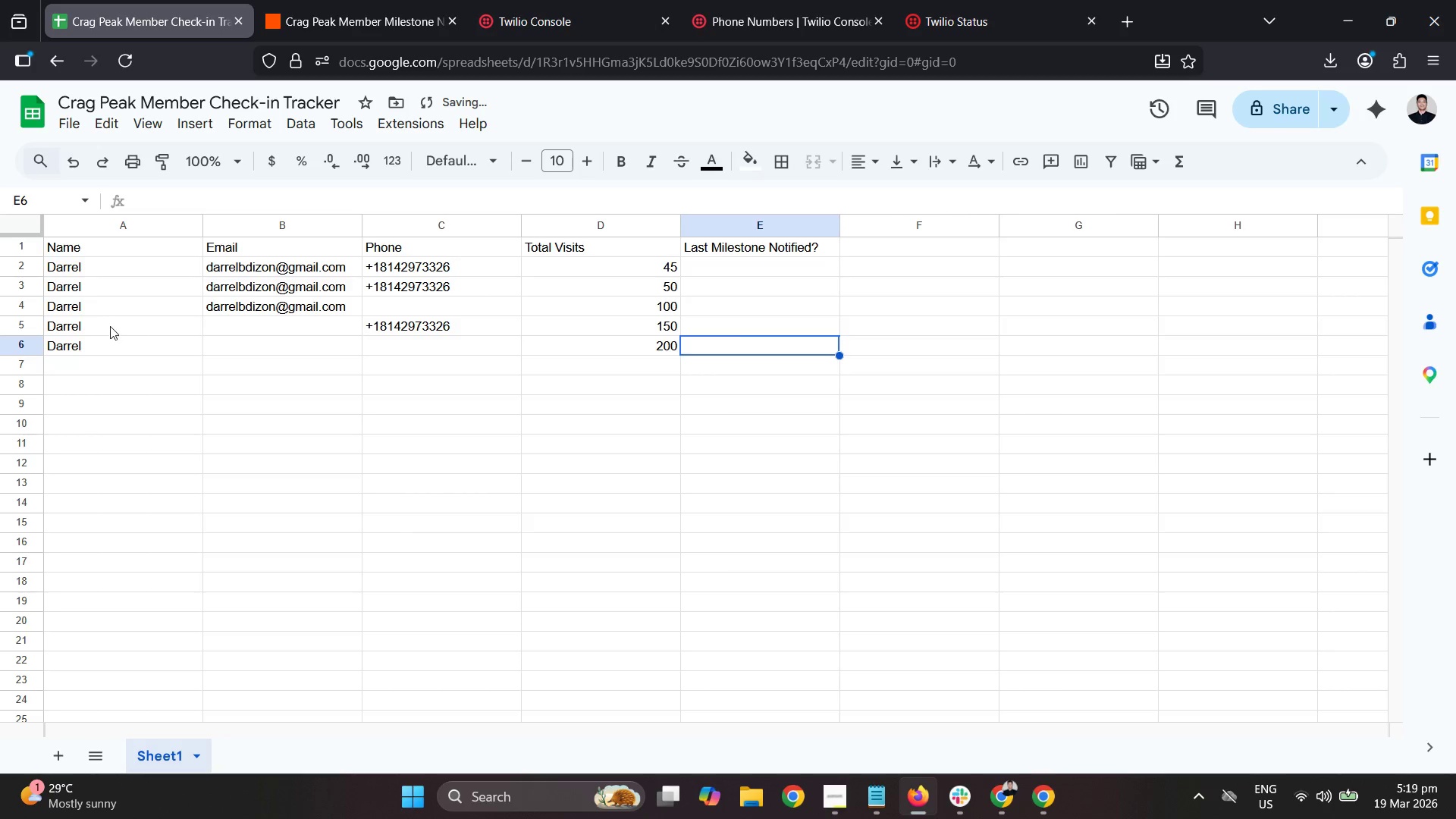 
left_click([117, 348])
 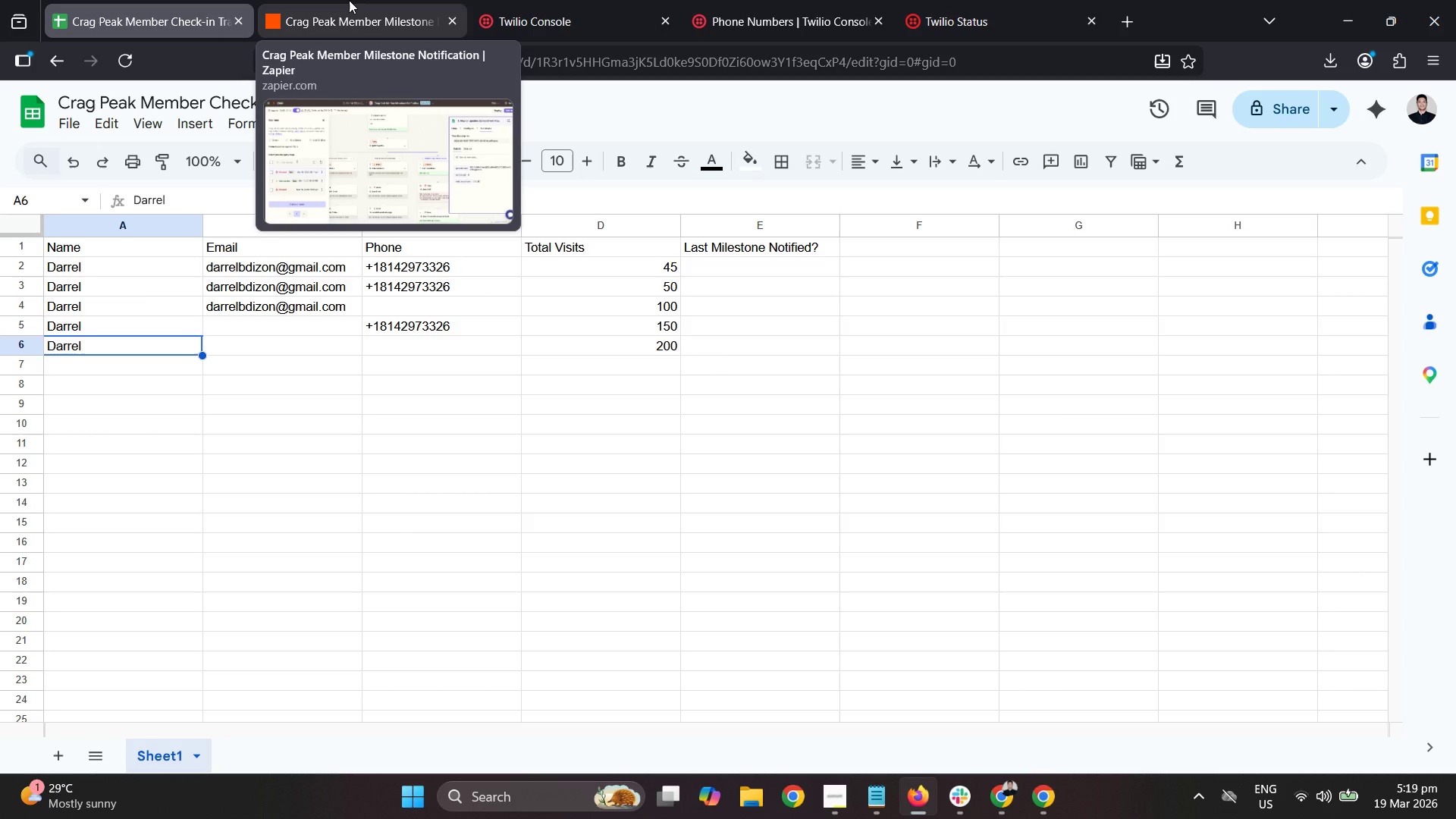 
left_click([349, 0])
 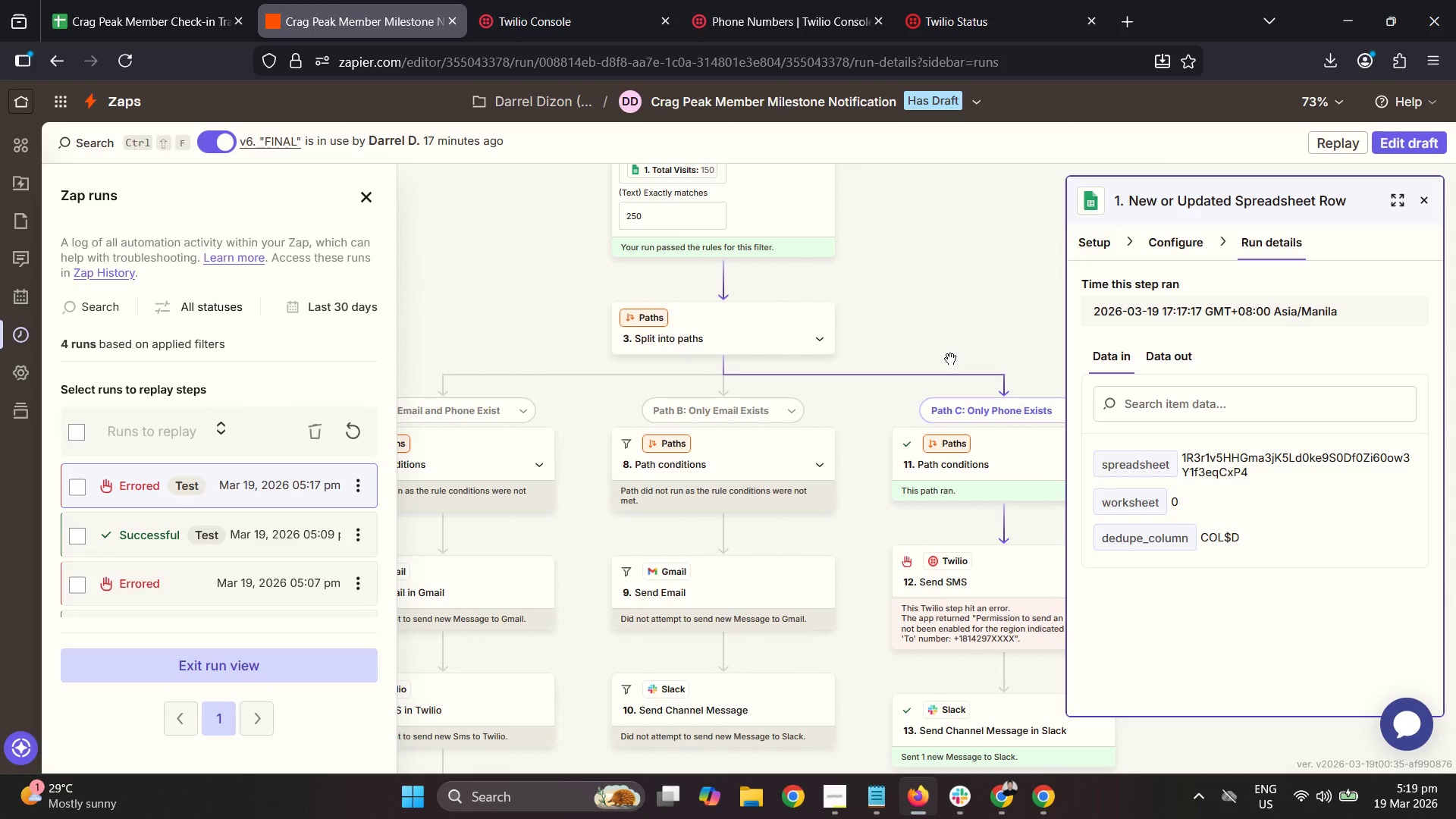 
left_click([834, 795])